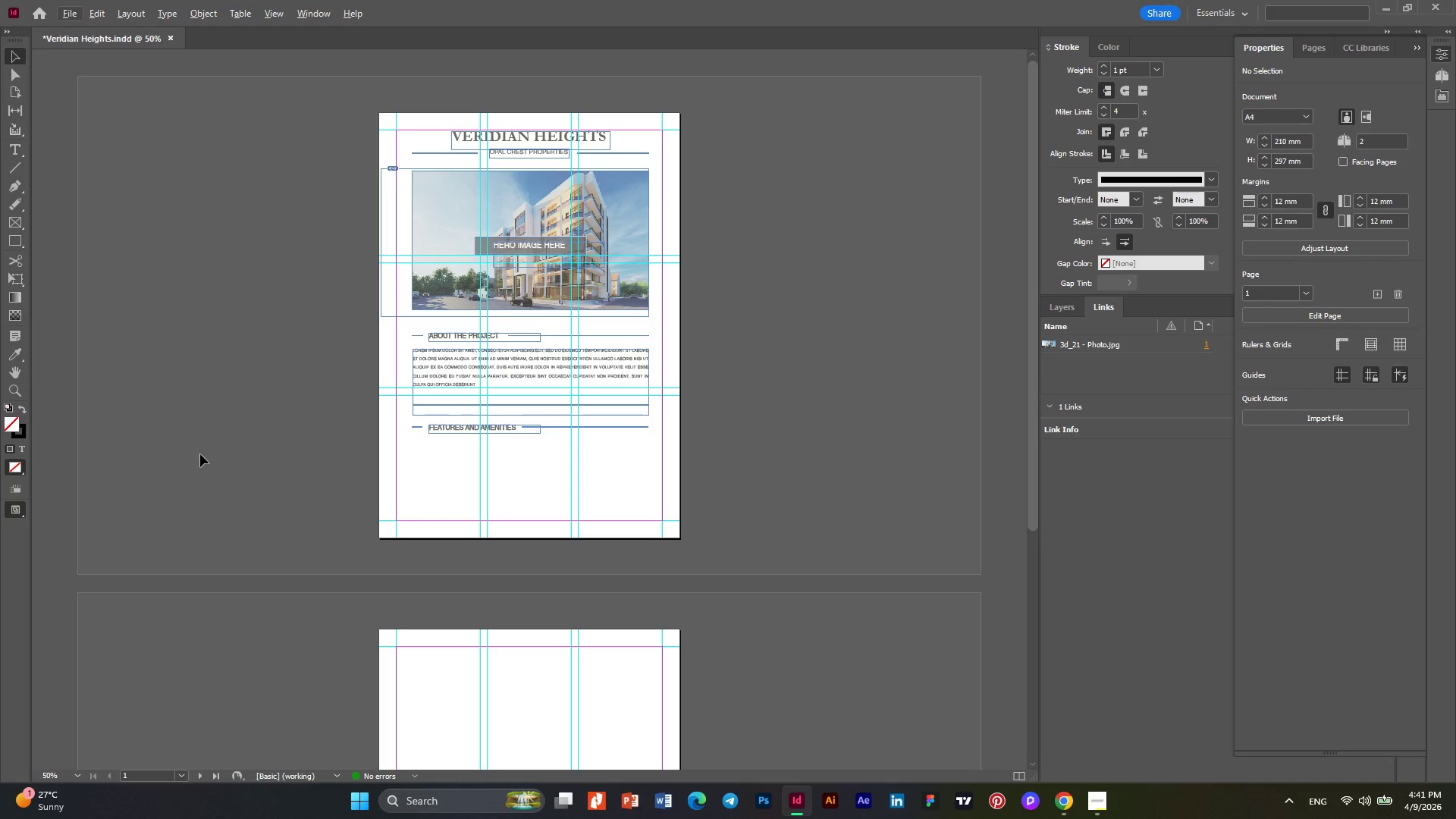 
hold_key(key=AltLeft, duration=0.39)
scroll: coordinate [255, 457], scroll_direction: up, amount: 2.0
 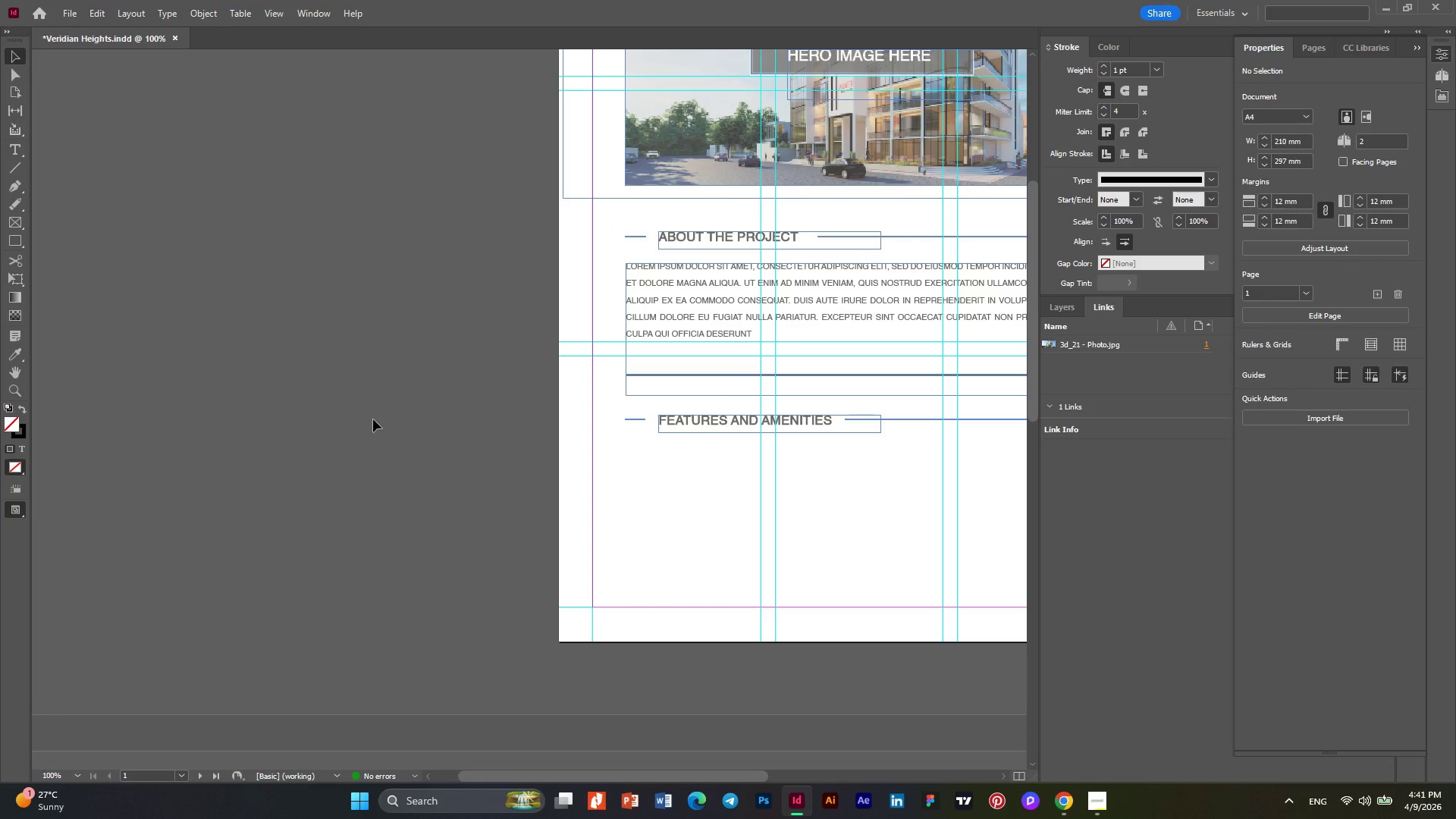 
key(Alt+AltLeft)
 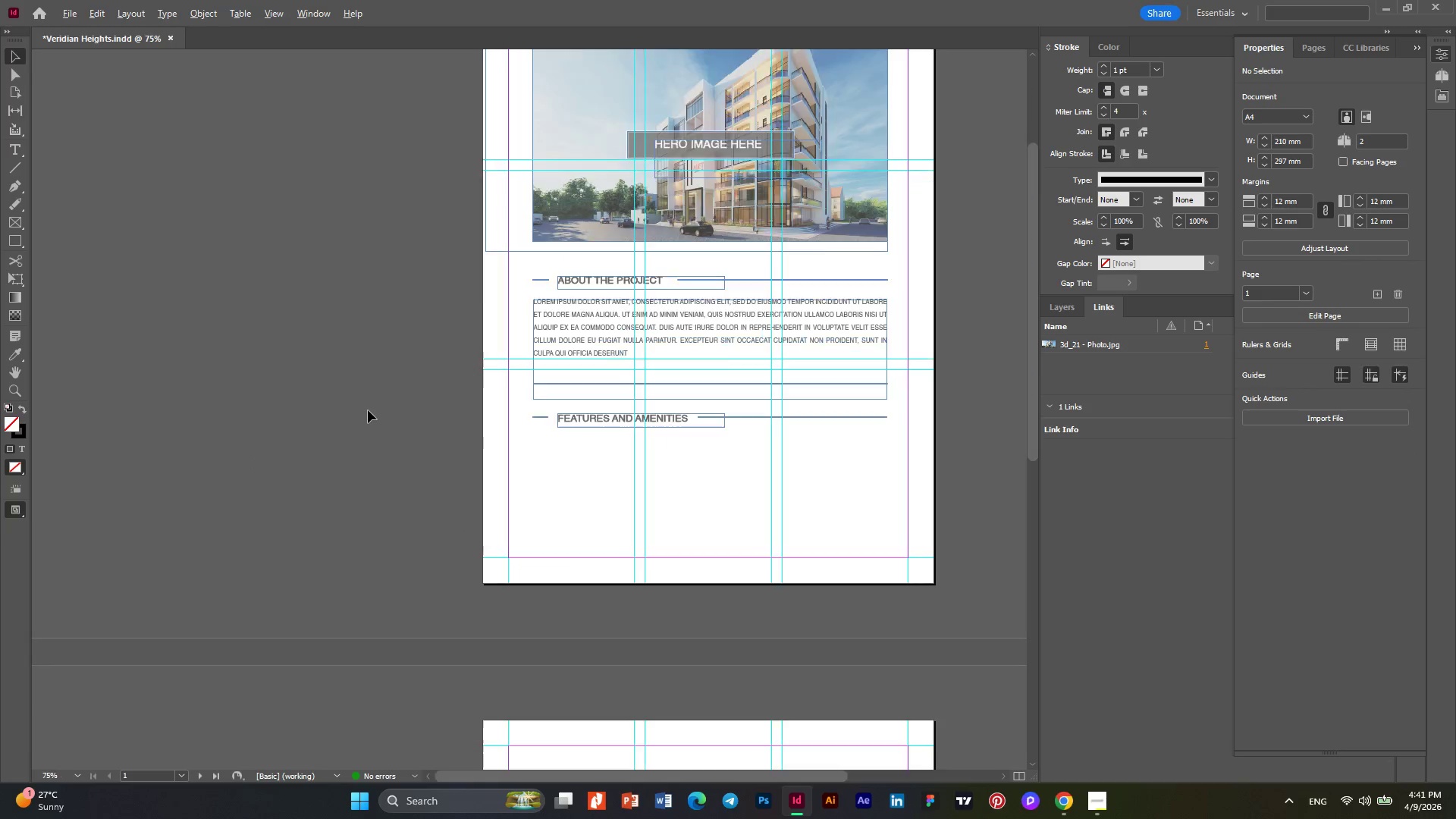 
scroll: coordinate [368, 410], scroll_direction: down, amount: 2.0
 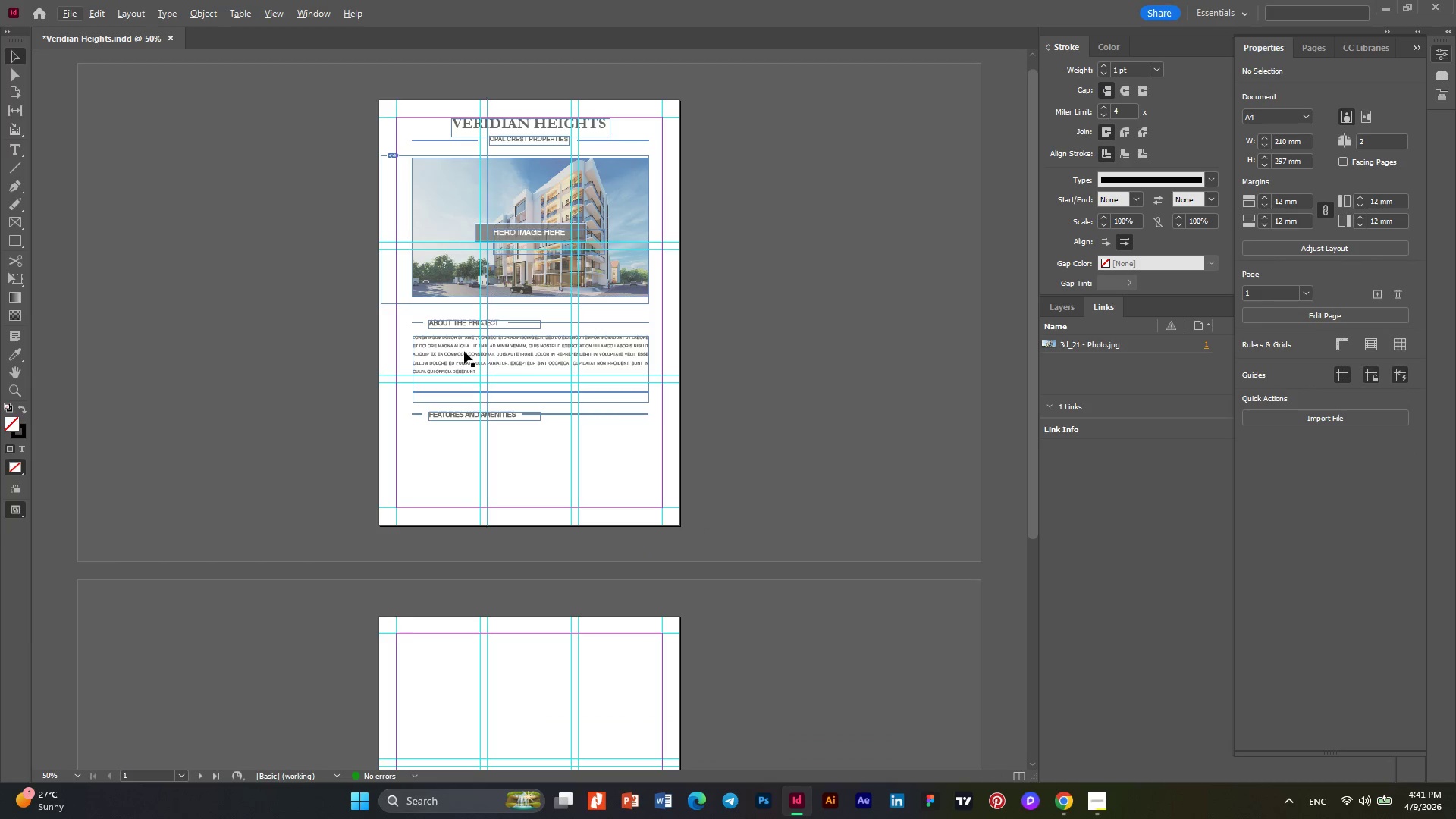 
key(Alt+AltLeft)
 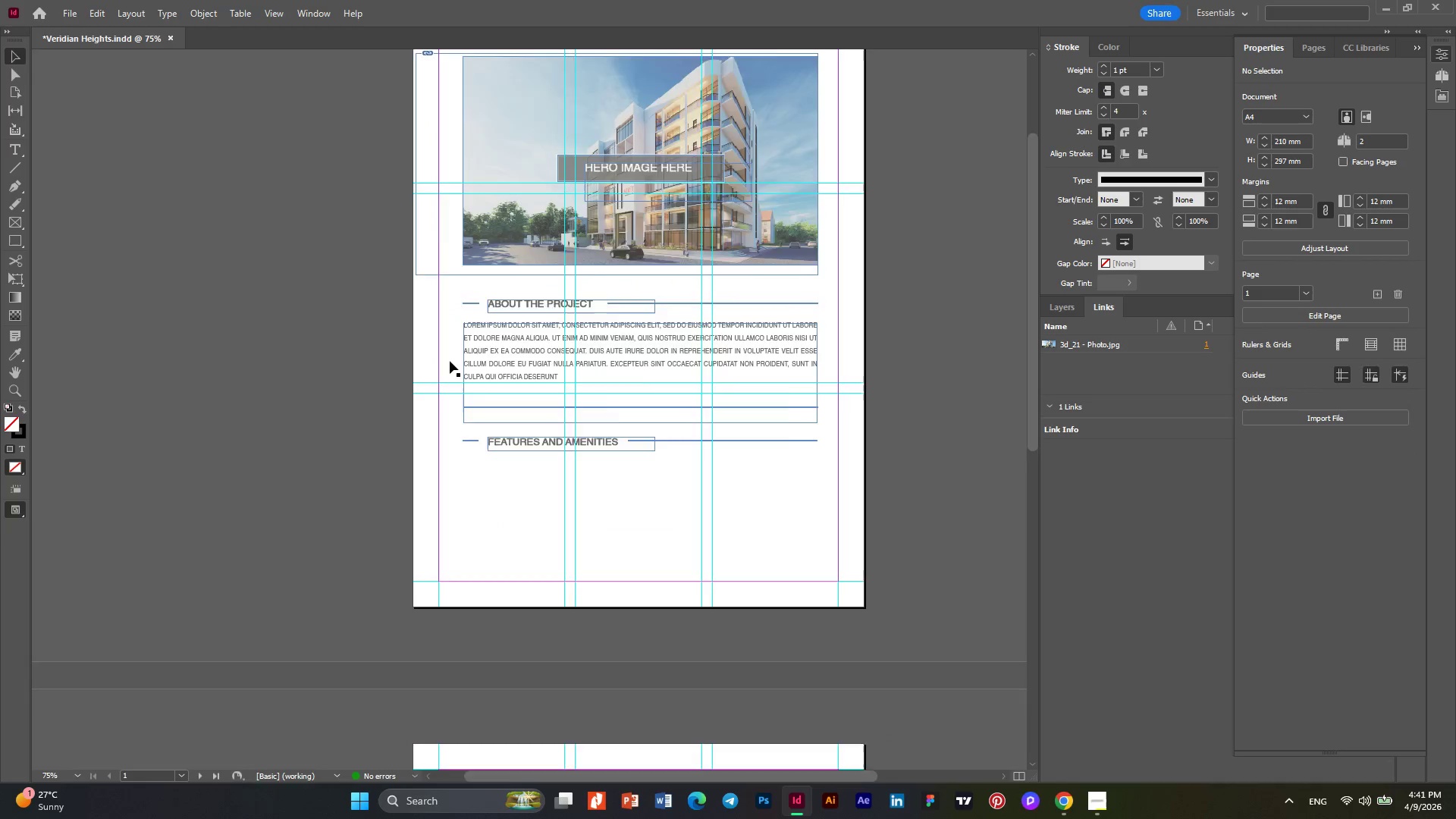 
scroll: coordinate [450, 361], scroll_direction: up, amount: 2.0
 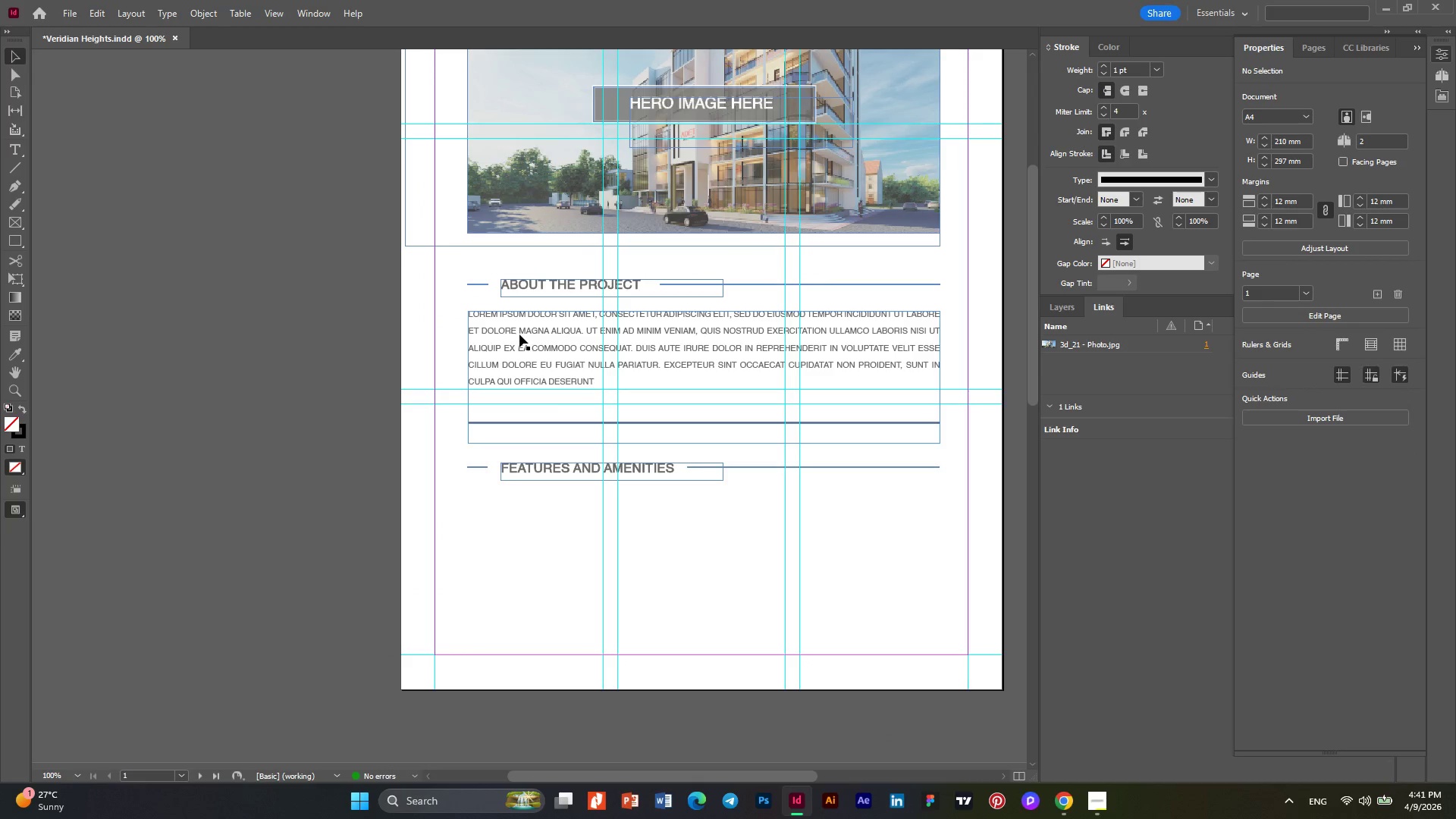 
hold_key(key=AltLeft, duration=3.42)
left_click_drag(start_coordinate=[519, 334], to_coordinate=[521, 520])
 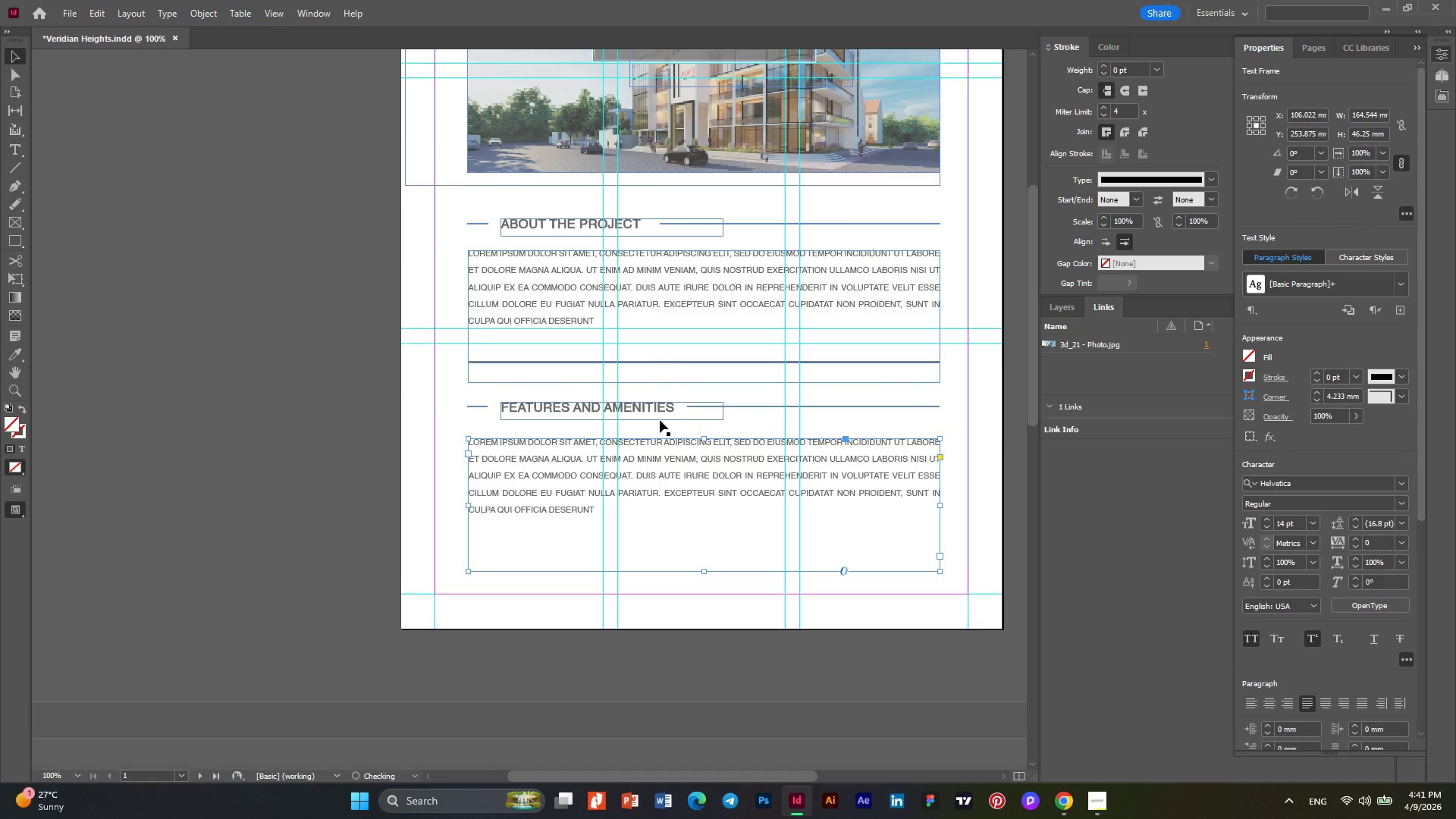 
scroll: coordinate [660, 420], scroll_direction: down, amount: 3.0
 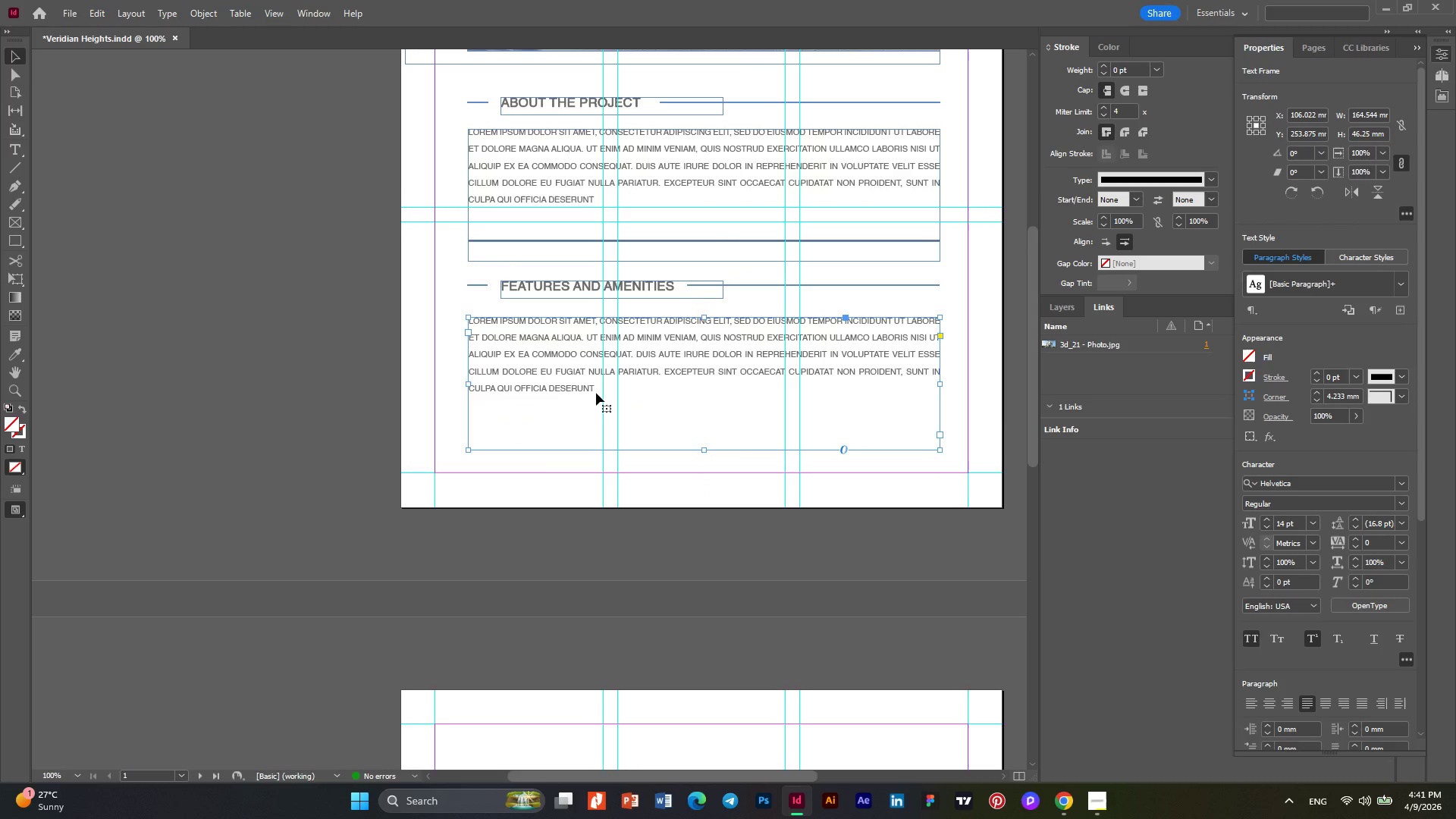 
double_click([596, 393])
 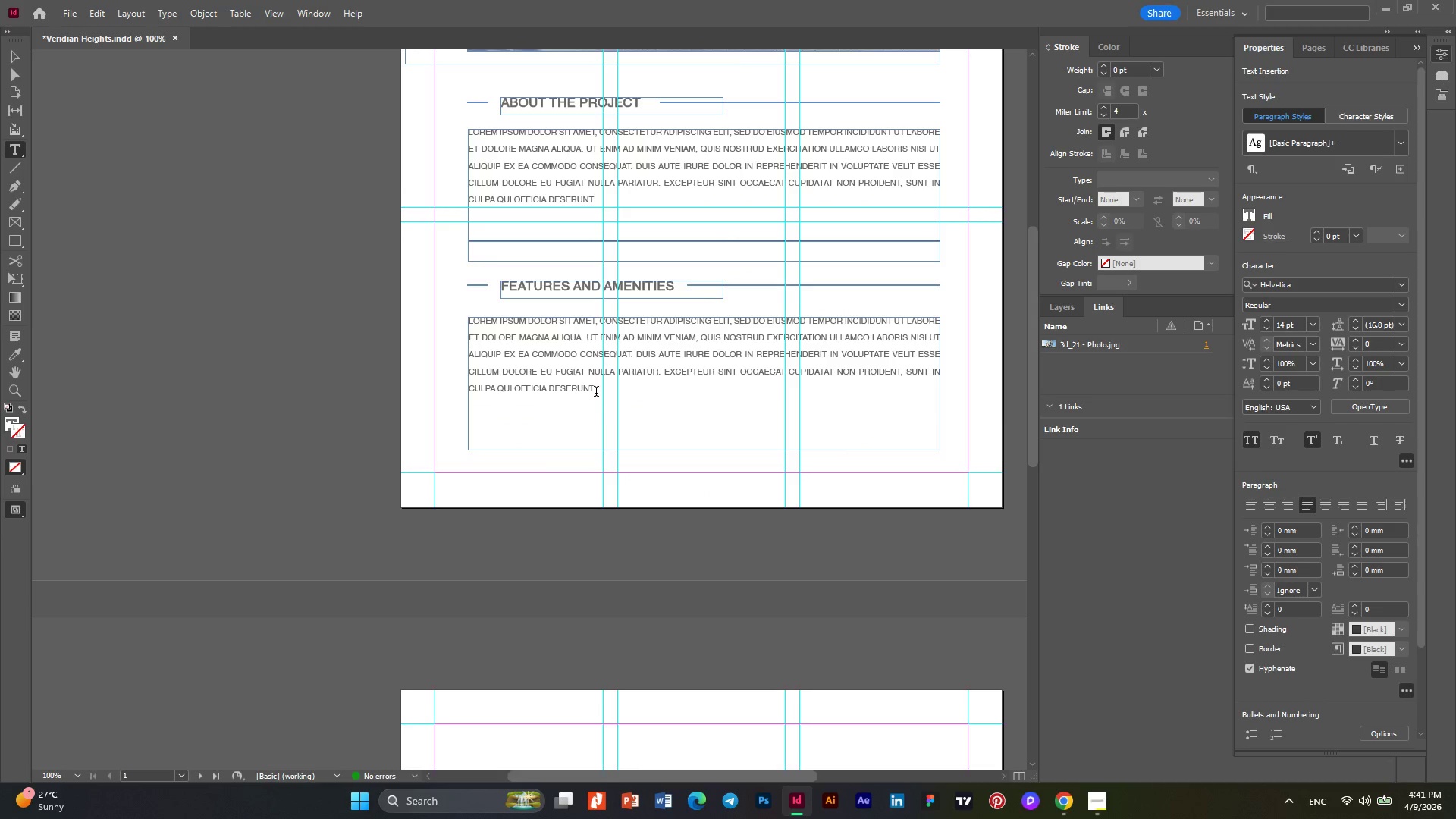 
left_click_drag(start_coordinate=[596, 393], to_coordinate=[496, 309])
 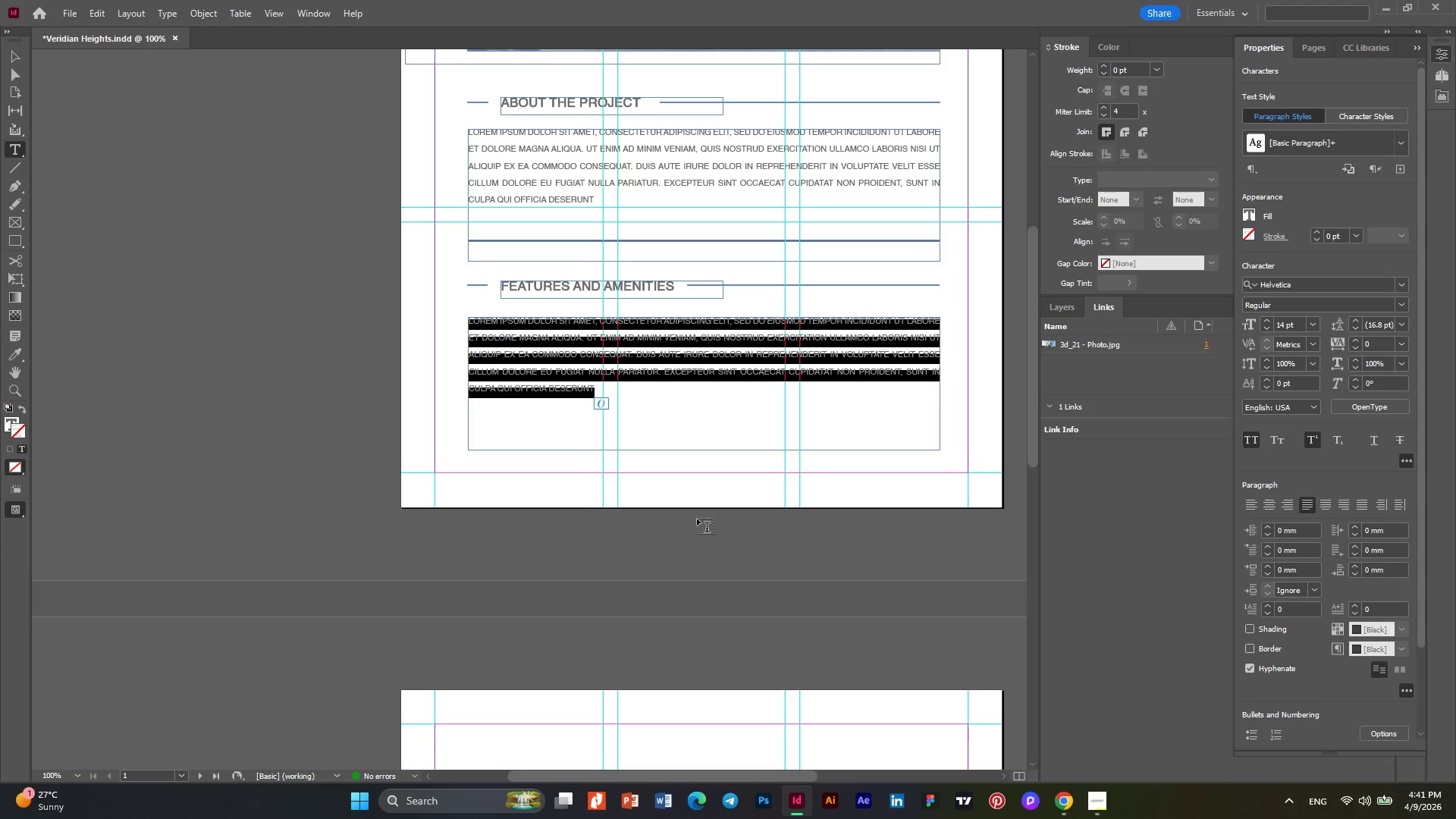 
left_click([1104, 803])